 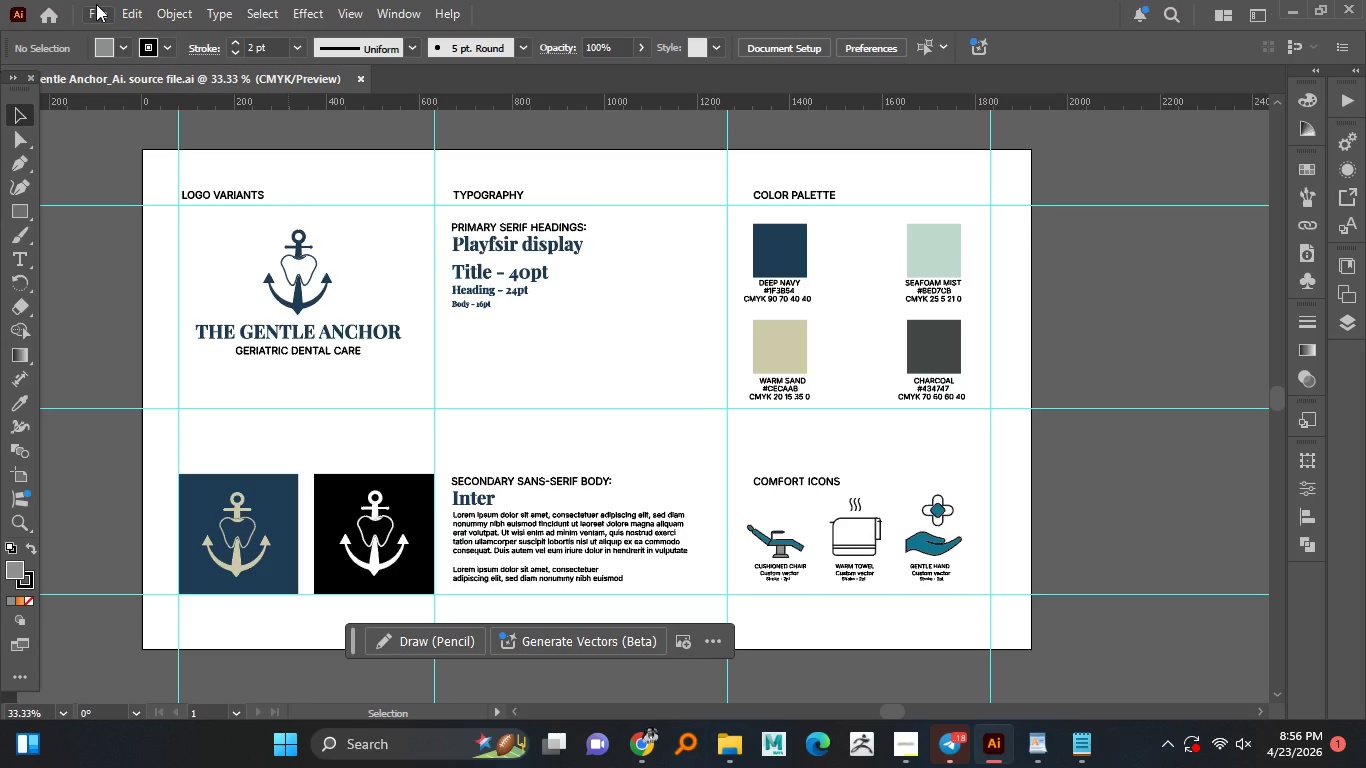 
left_click([148, 241])
 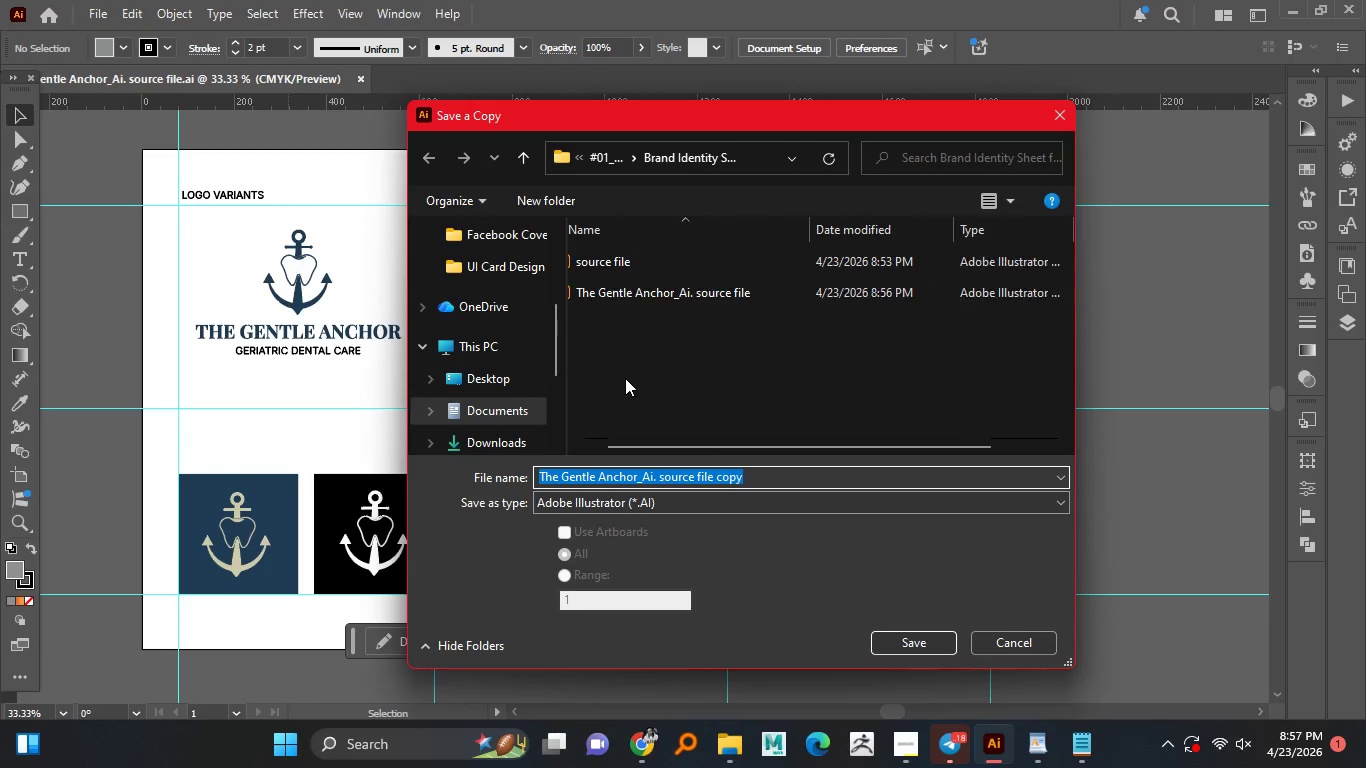 
scroll: coordinate [625, 378], scroll_direction: down, amount: 1.0
 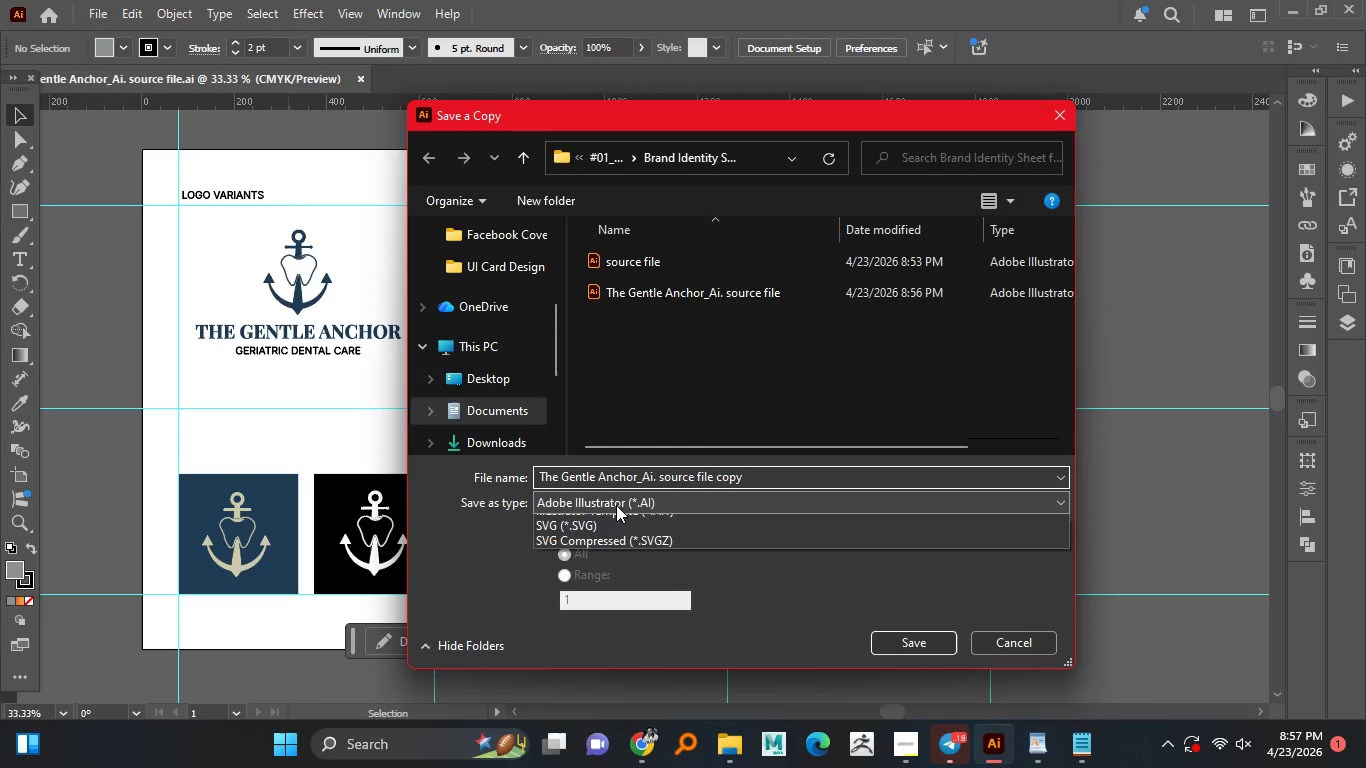 
scroll: coordinate [625, 378], scroll_direction: up, amount: 1.0
 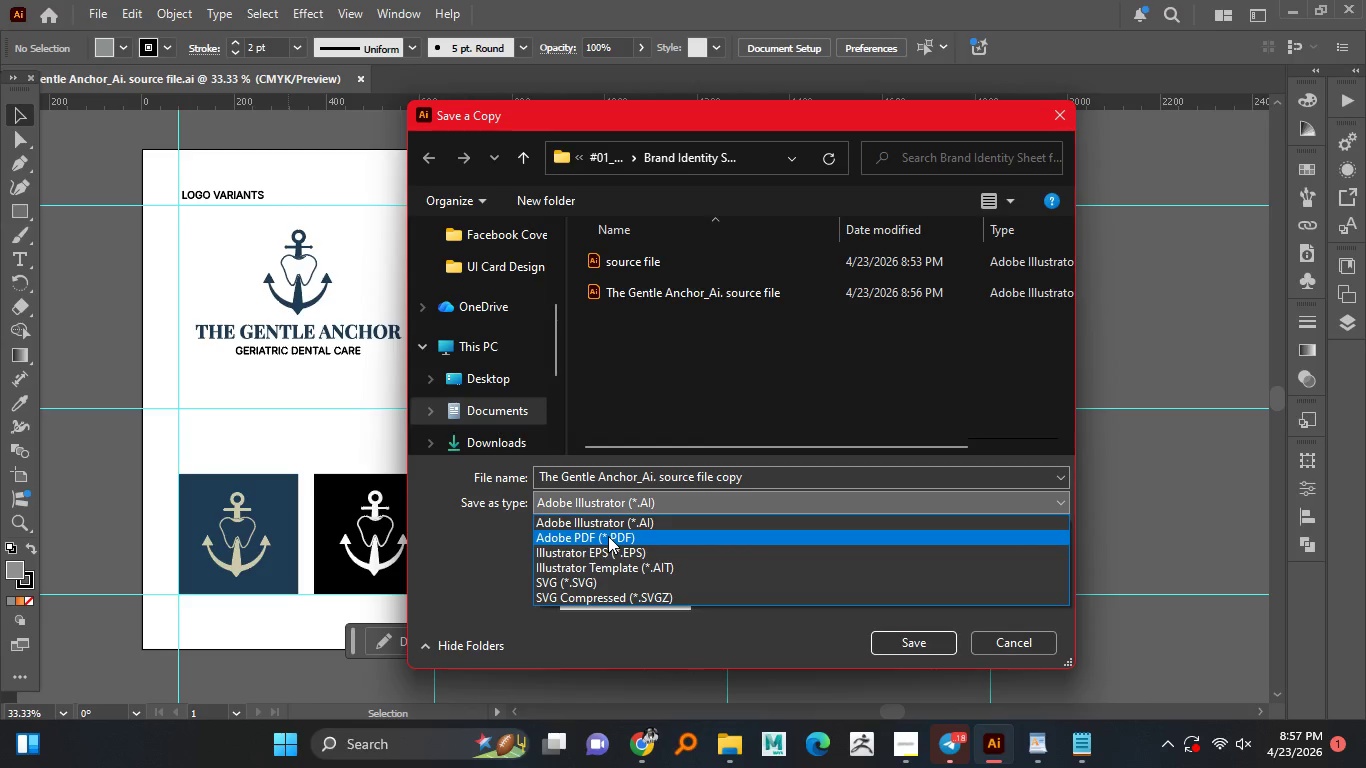 
left_click([616, 505])
 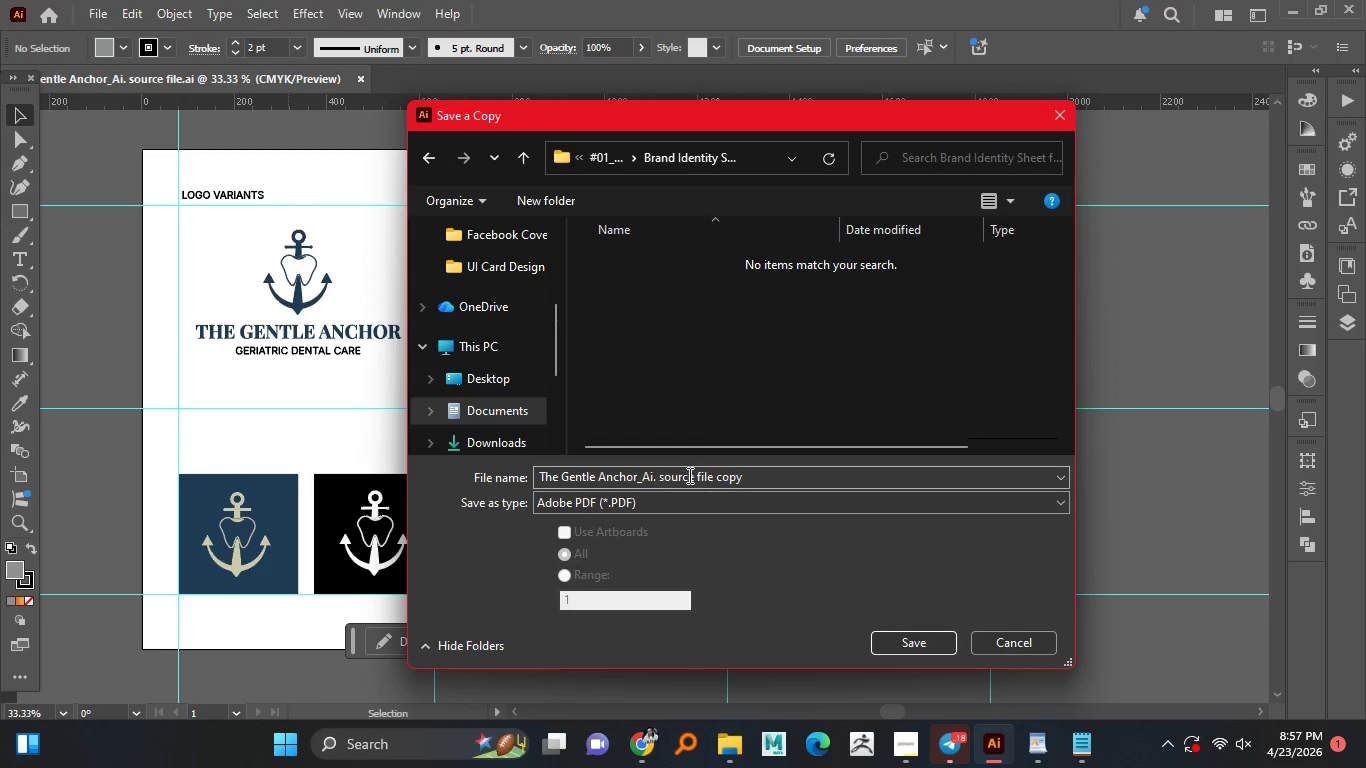 
left_click([608, 536])
 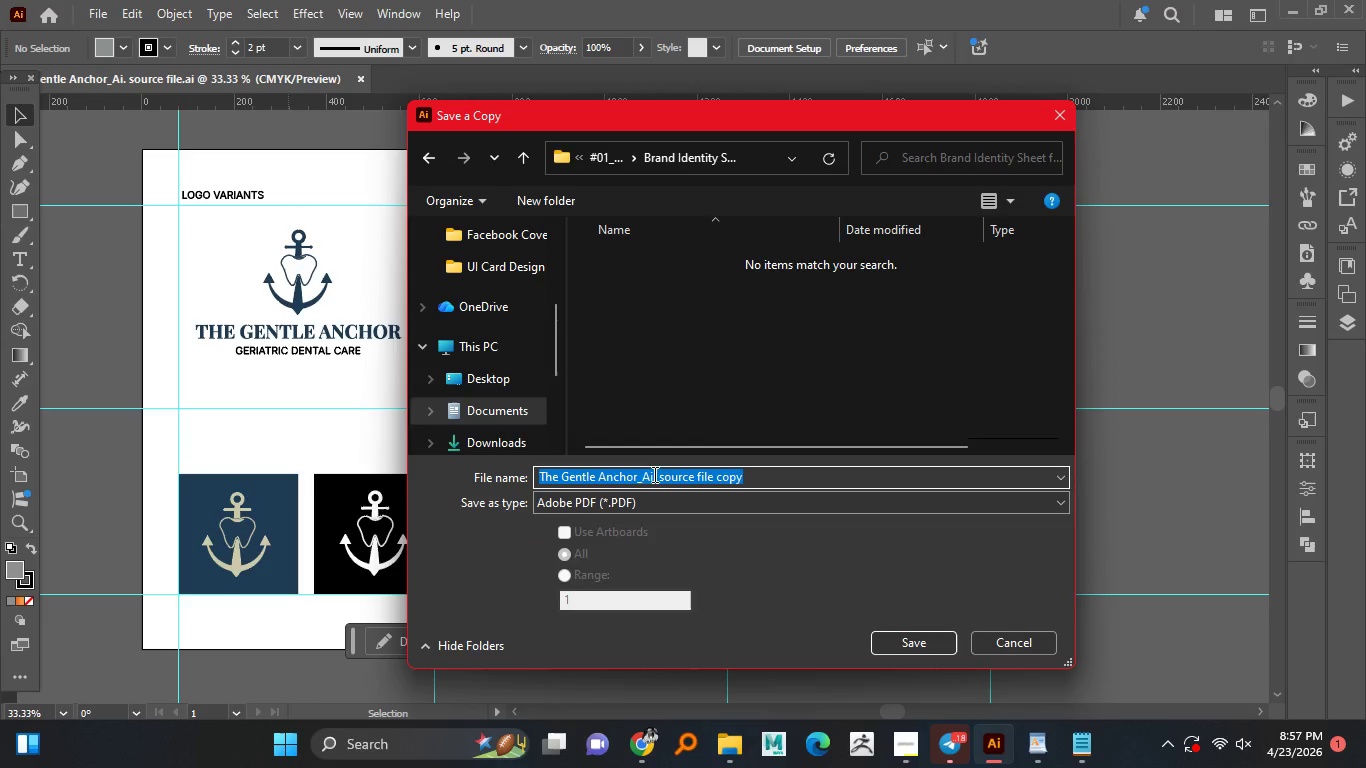 
left_click_drag(start_coordinate=[643, 477], to_coordinate=[794, 478])
 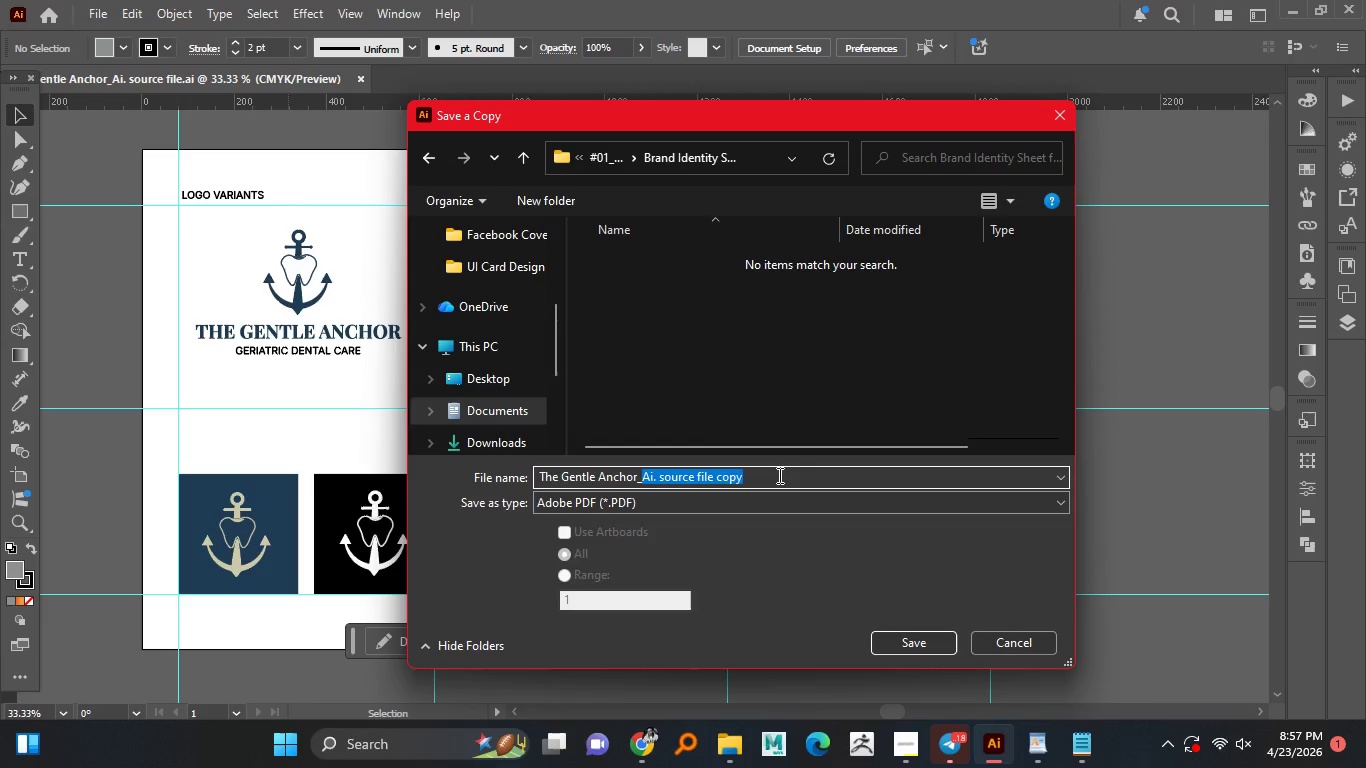 
left_click_drag(start_coordinate=[643, 474], to_coordinate=[778, 475])
 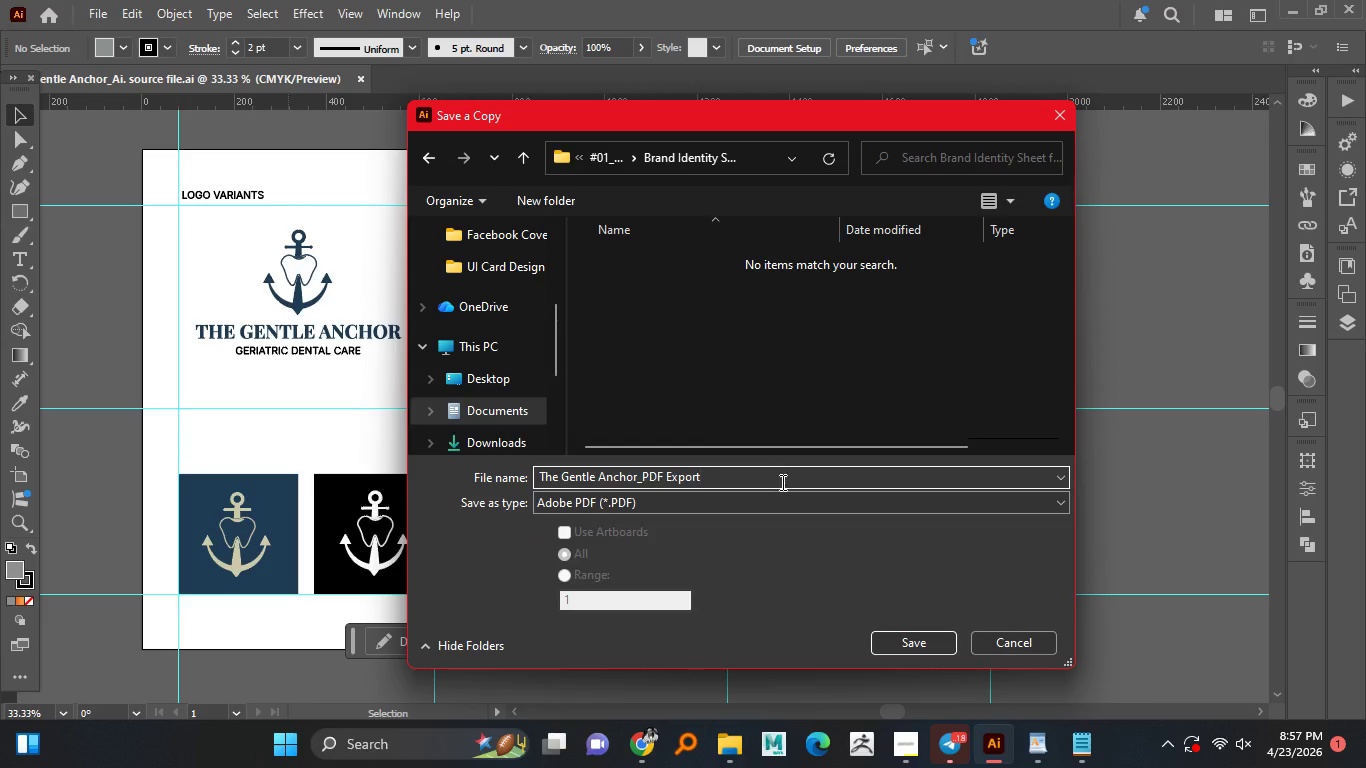 
key(Control+V)
 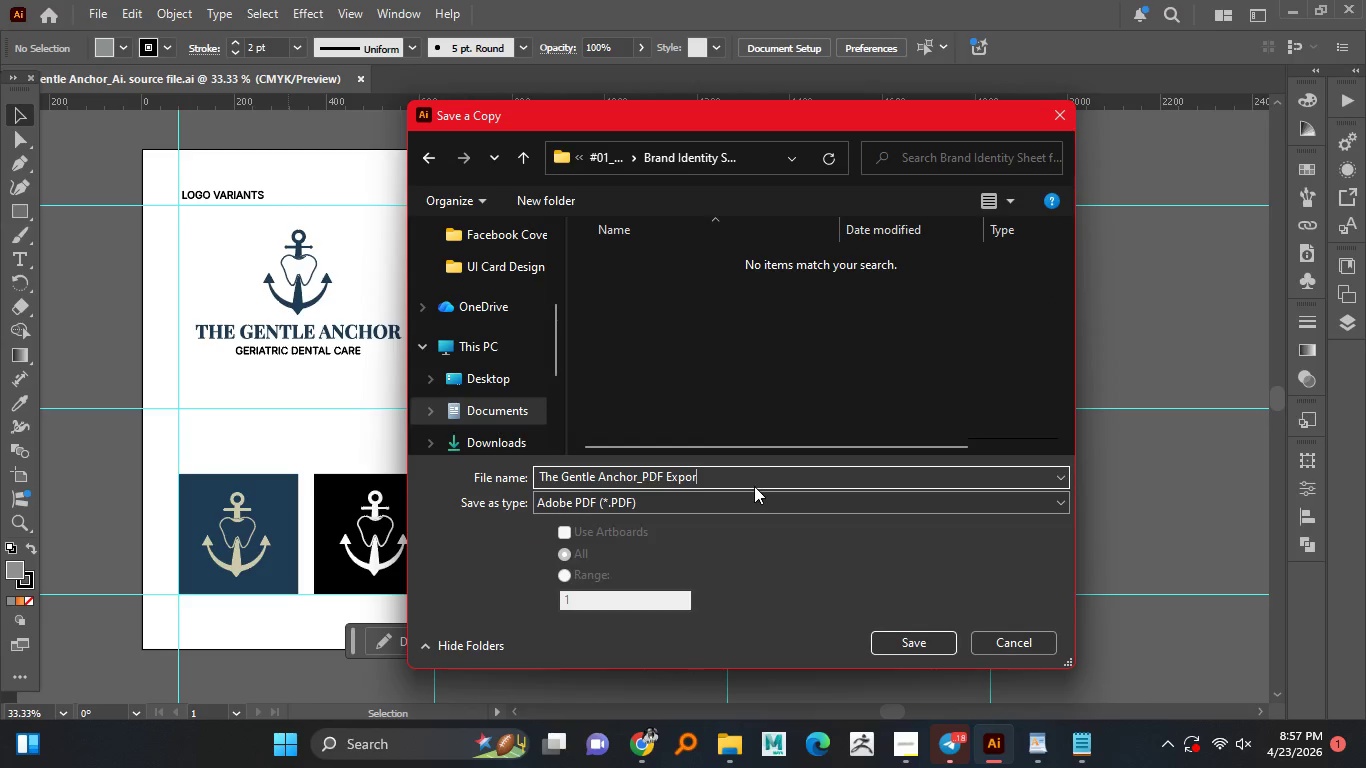 
key(Backspace)
 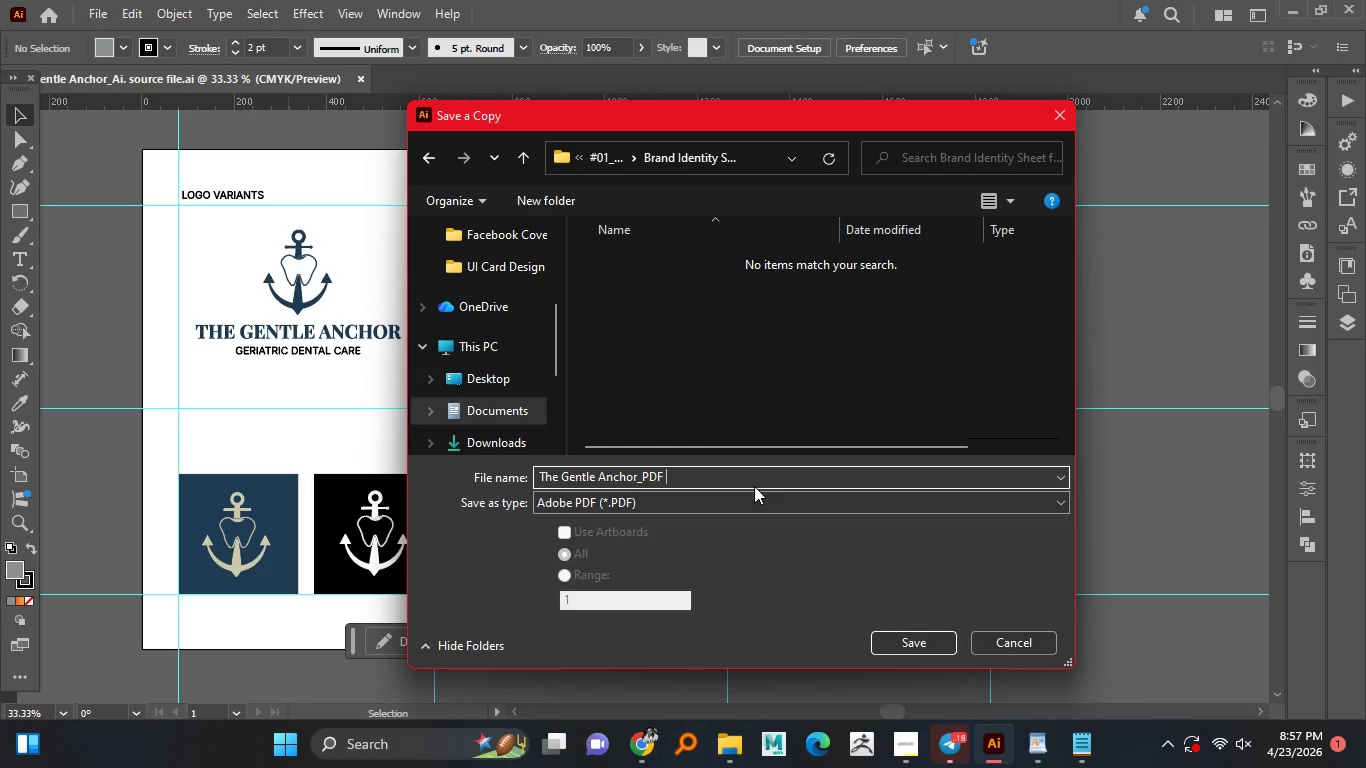 
key(Backspace)
 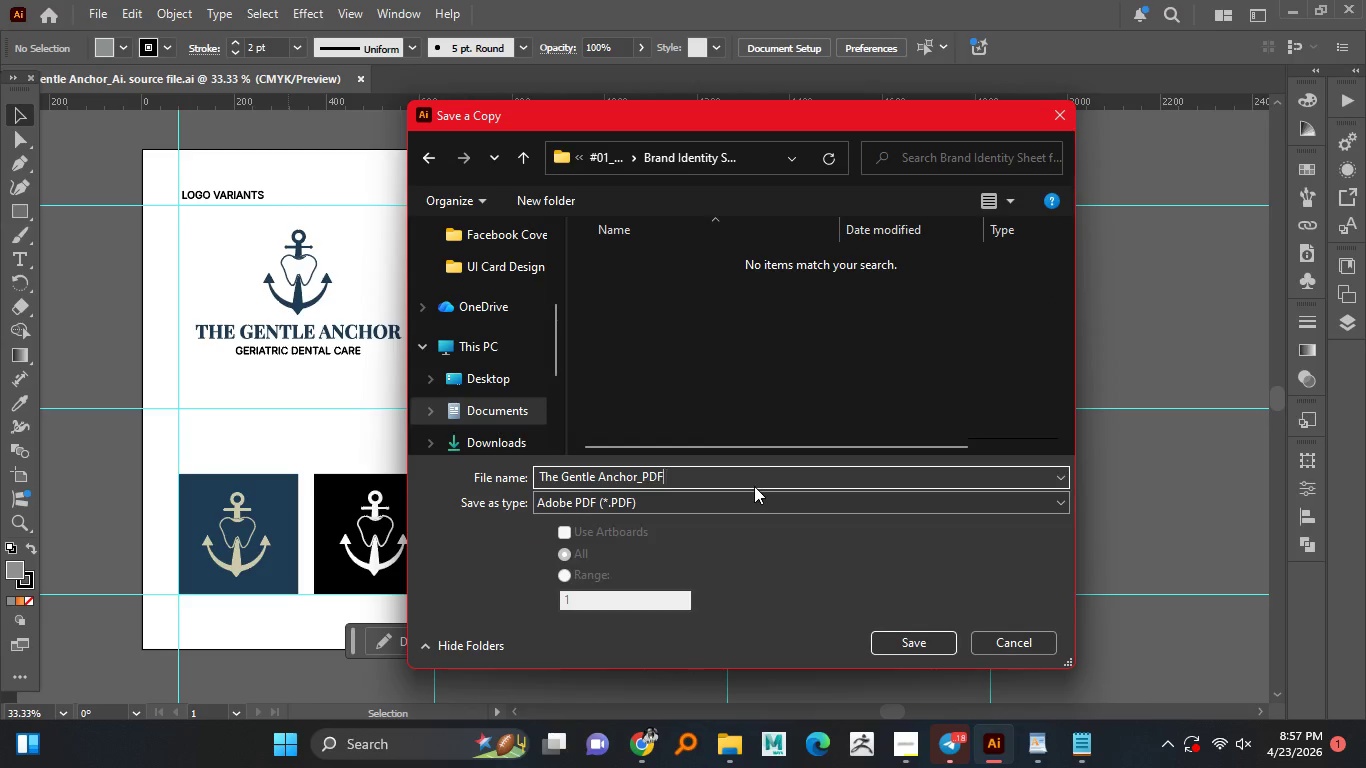 
key(Backspace)
 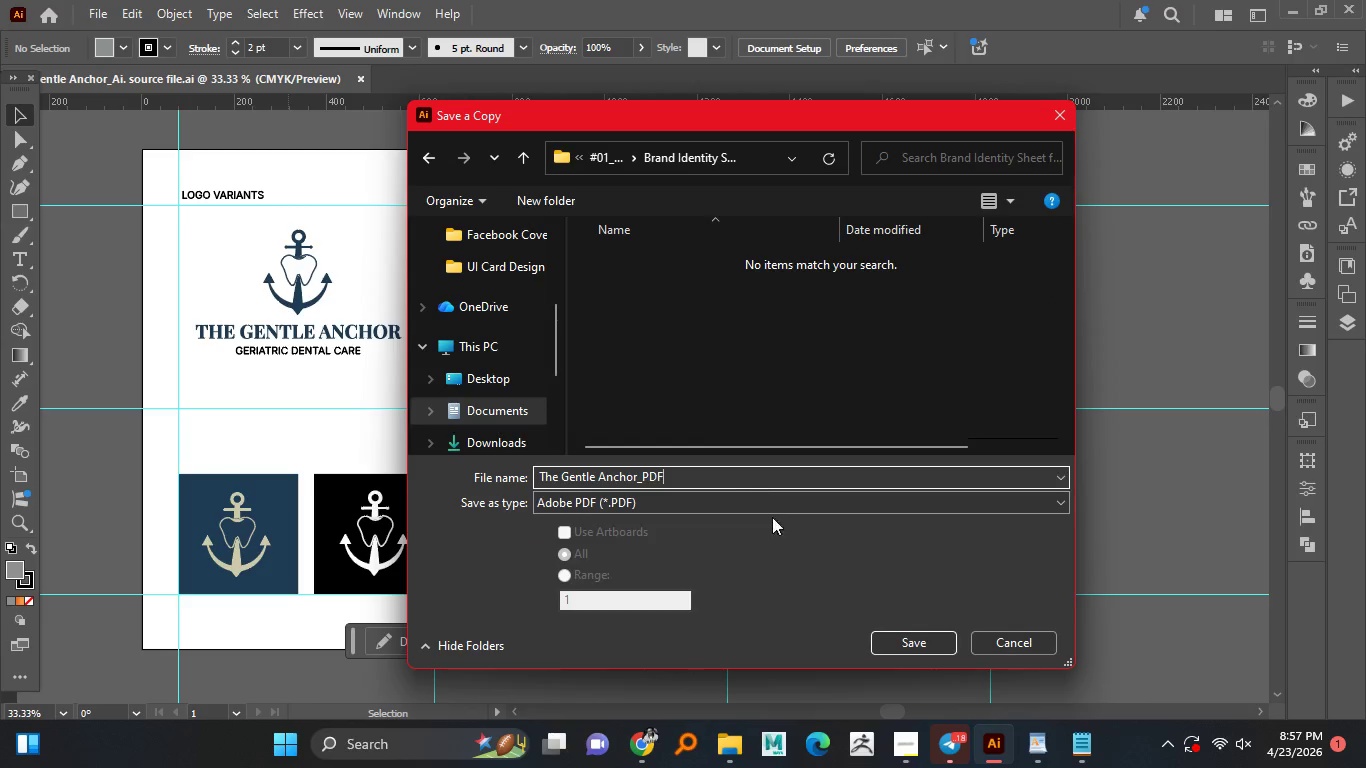 
key(Backspace)
 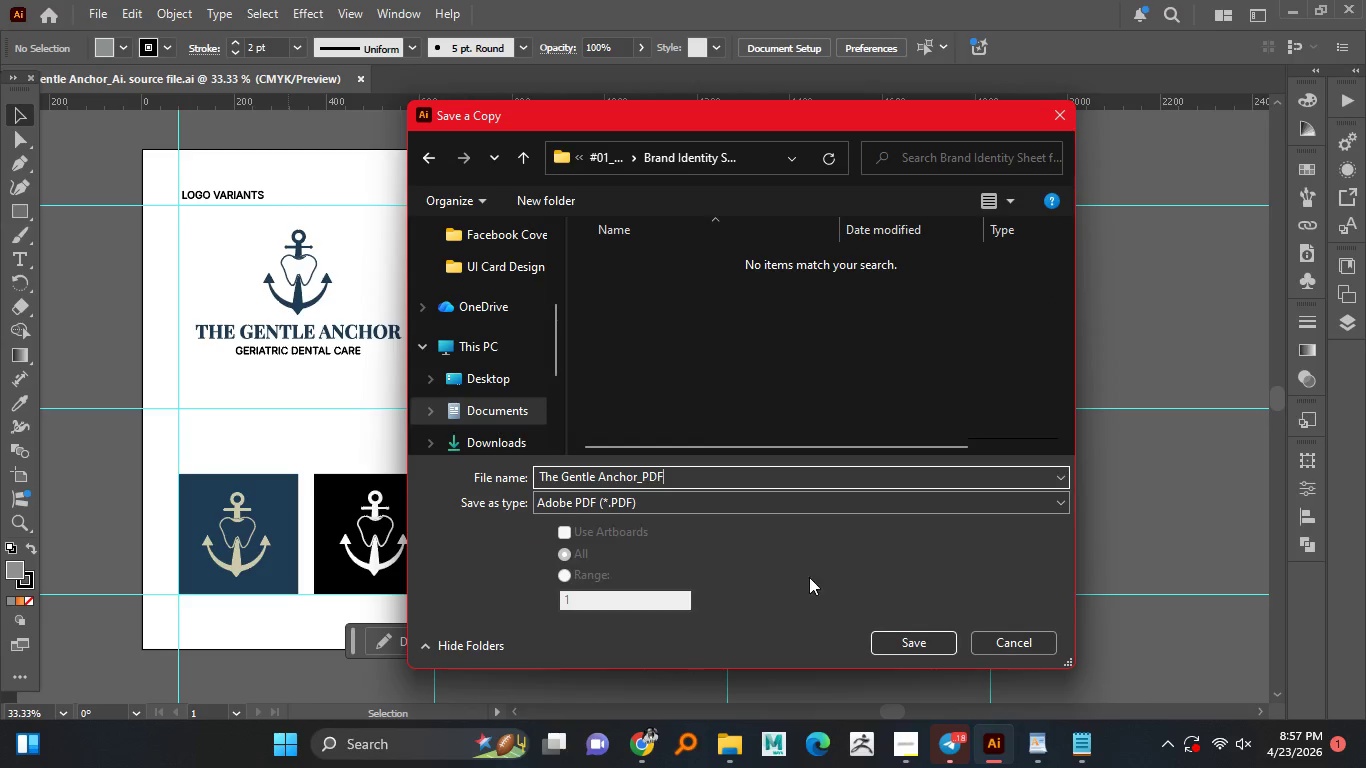 
key(Backspace)
 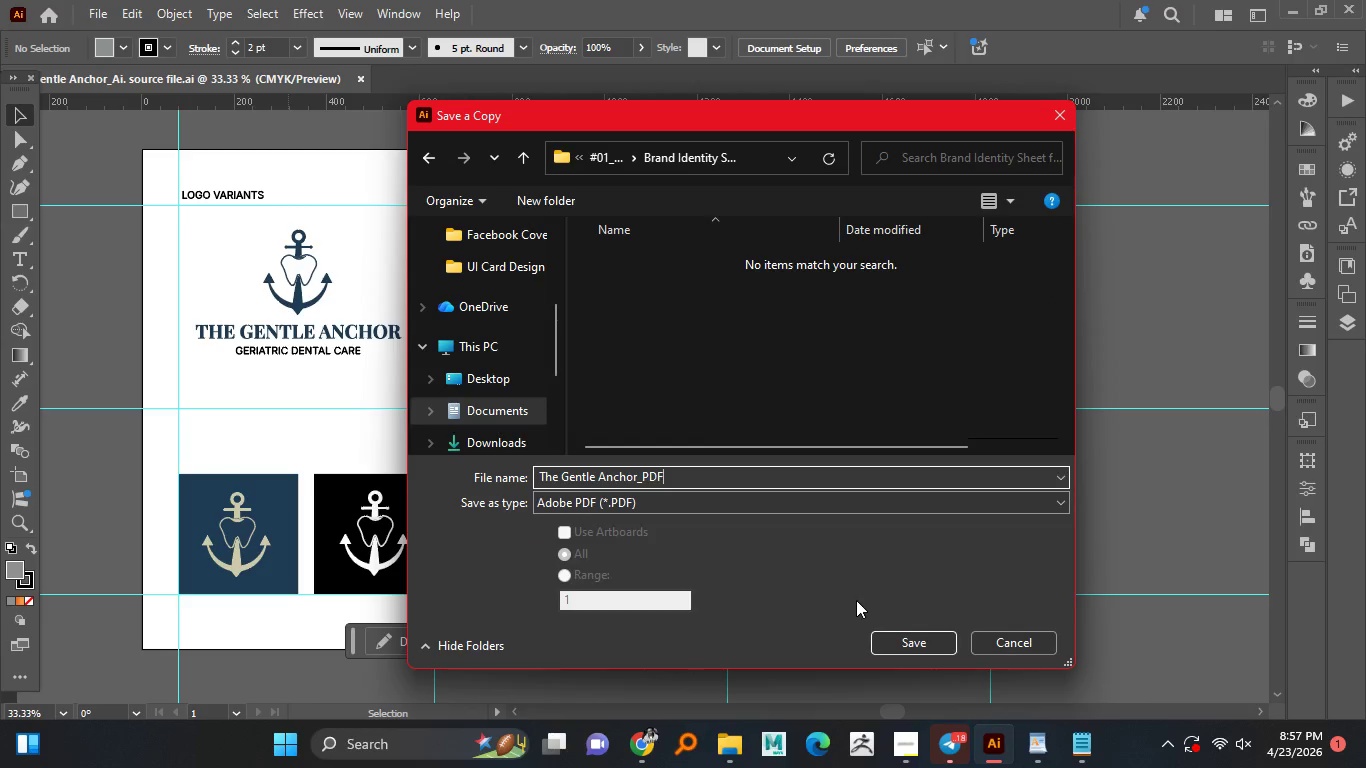 
key(Backspace)
 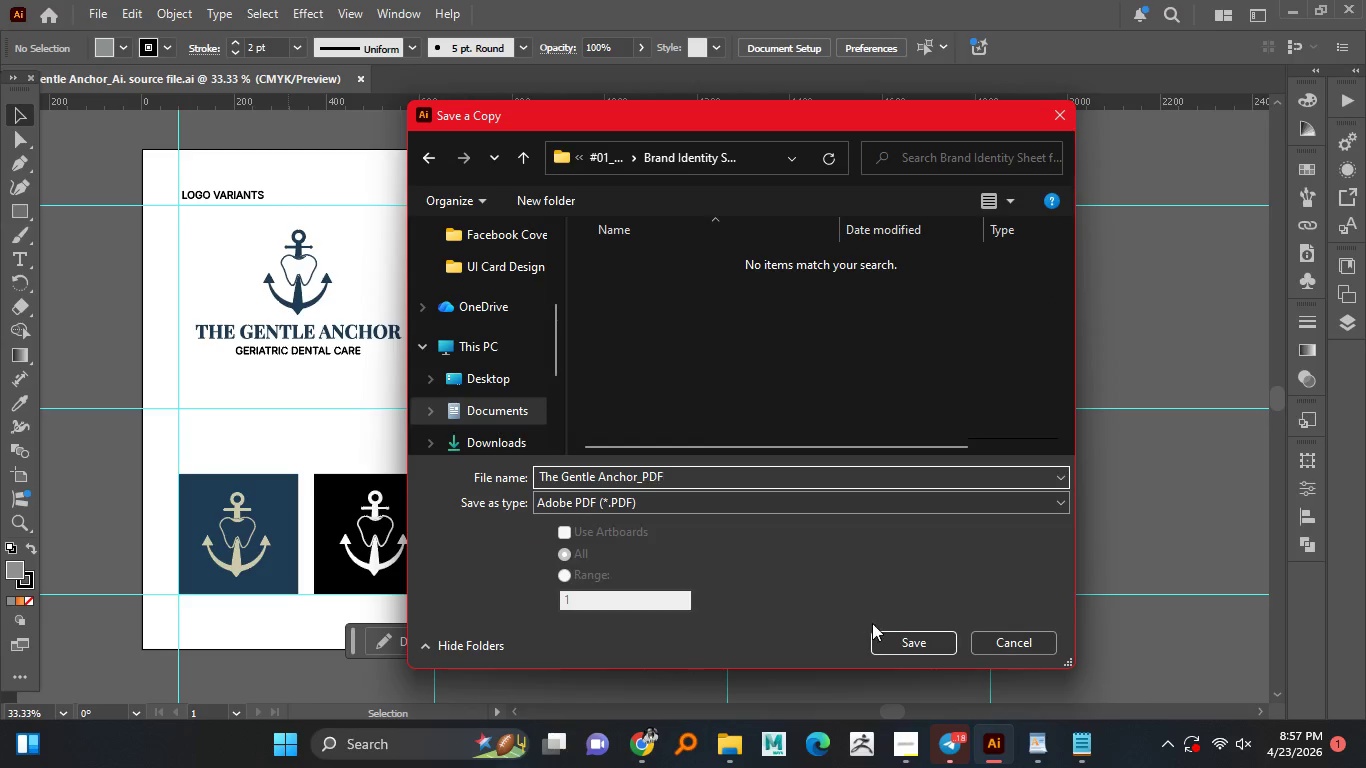 
key(Backspace)
 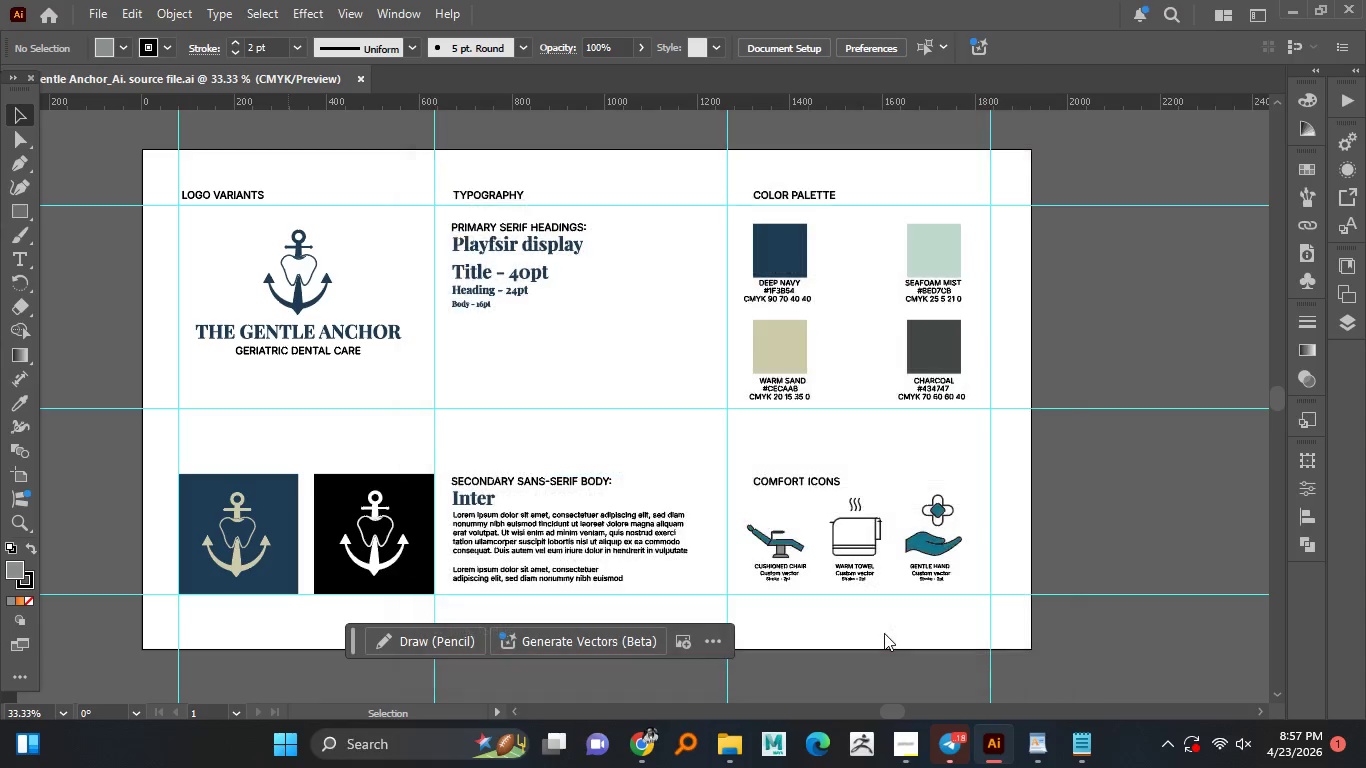 
left_click([884, 633])
 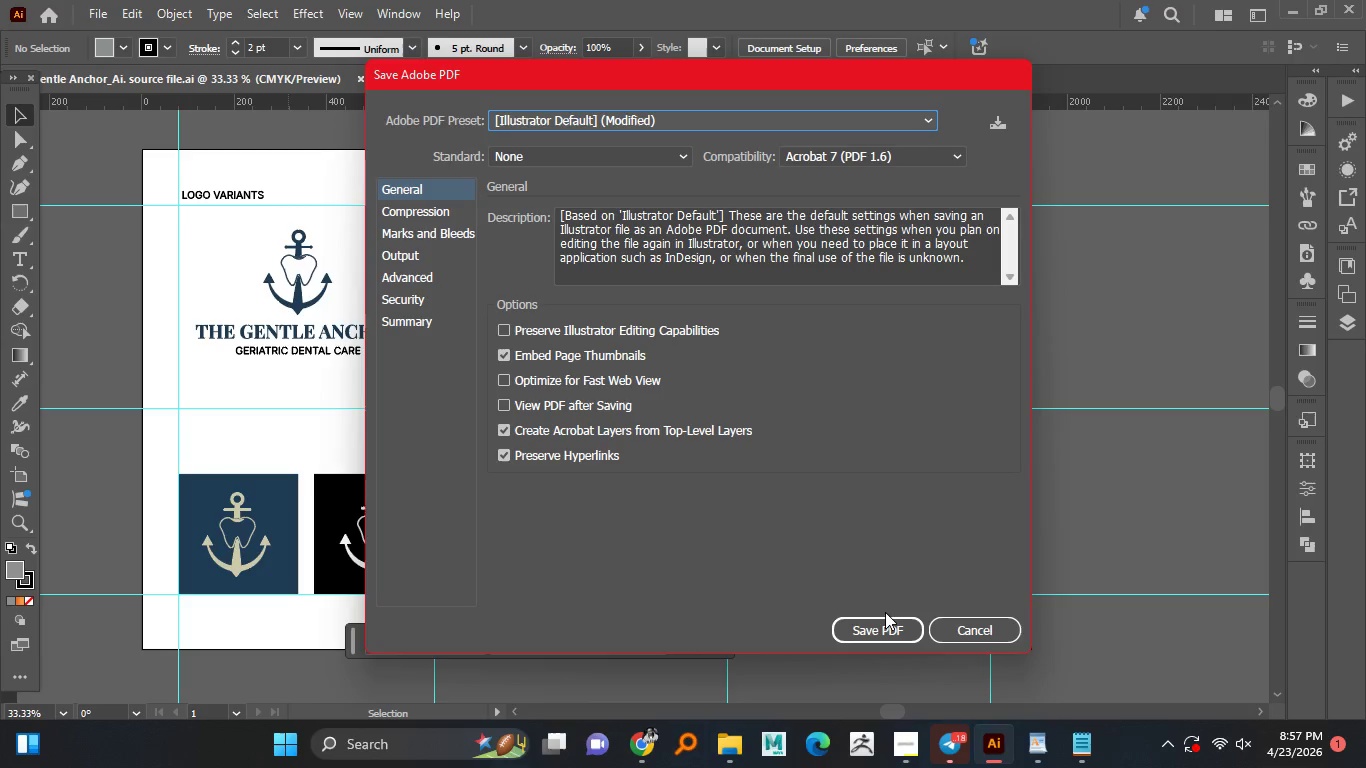 
left_click([885, 612])
 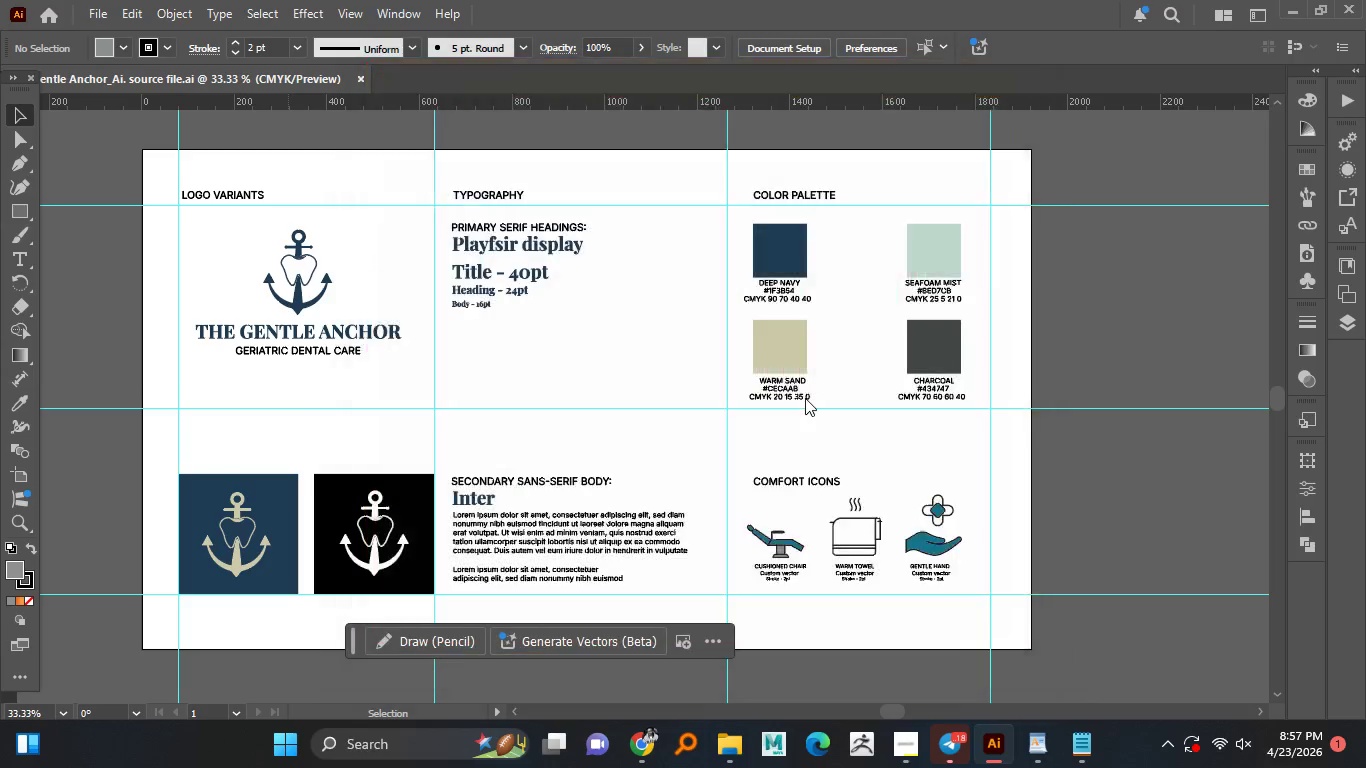 
left_click([805, 398])
 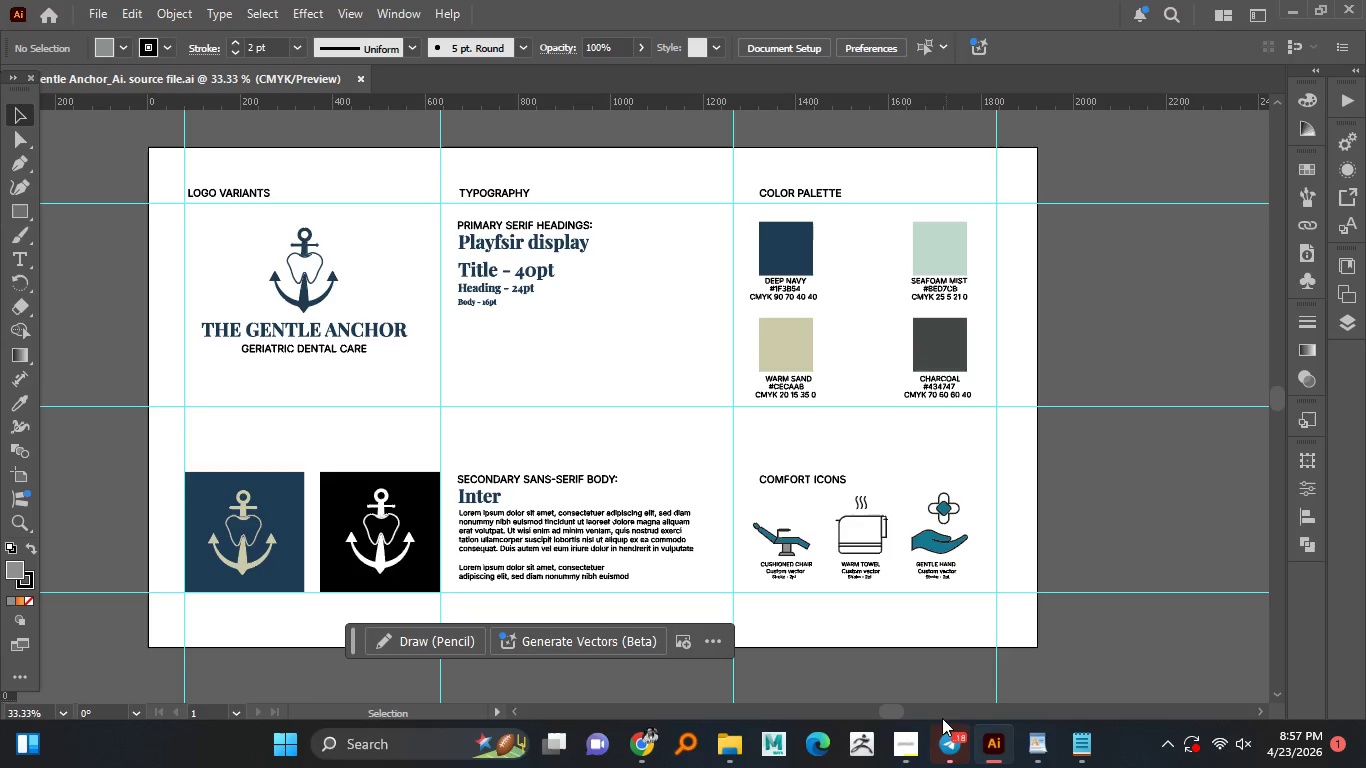 
wait(6.17)
 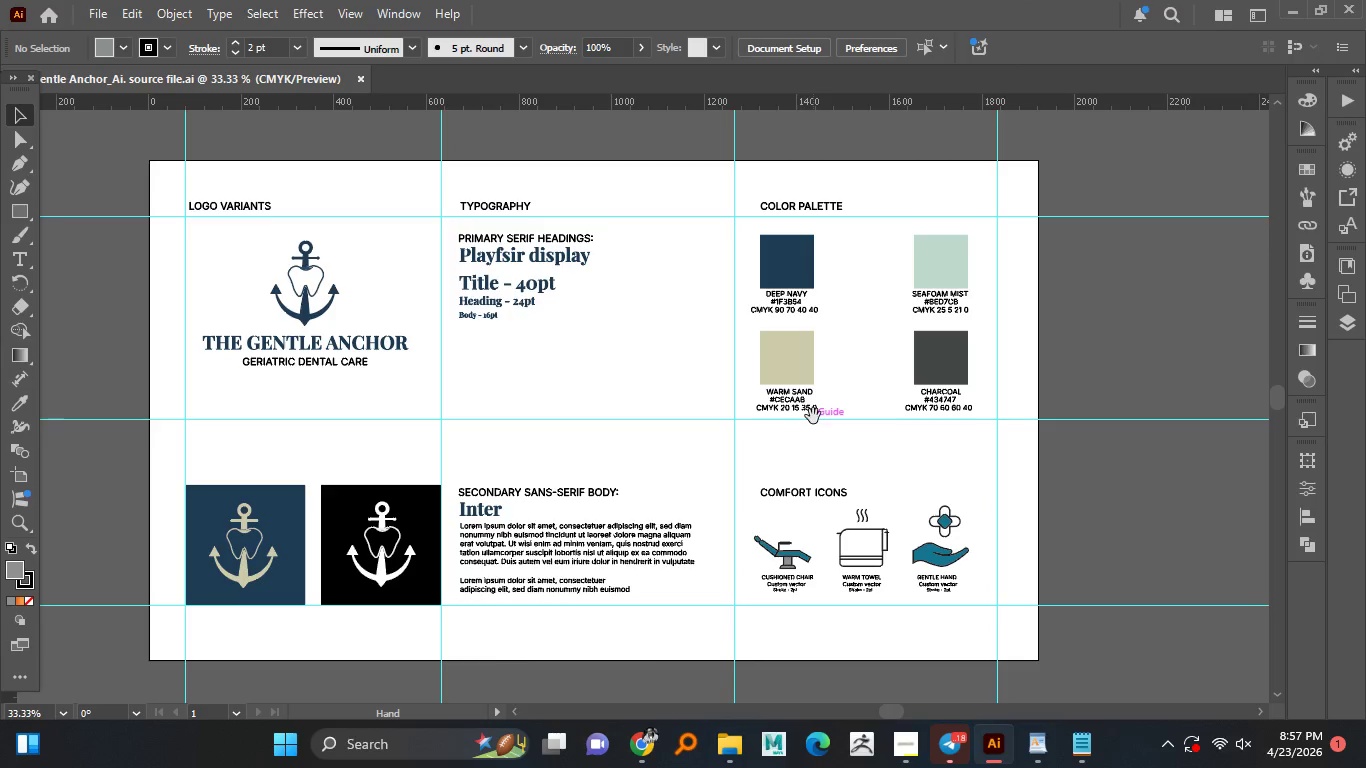 
left_click([906, 743])